 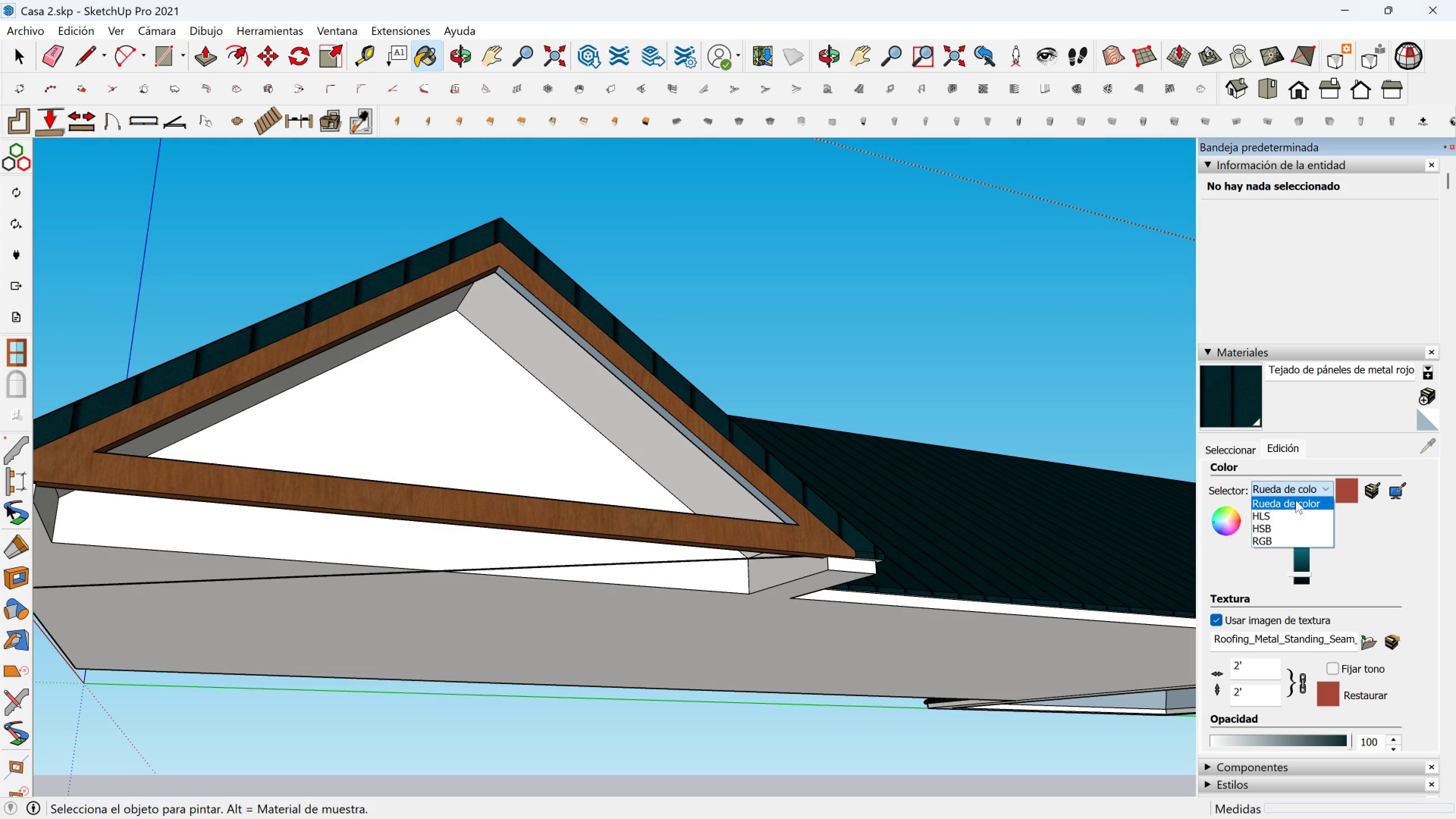 
left_click([1324, 491])
 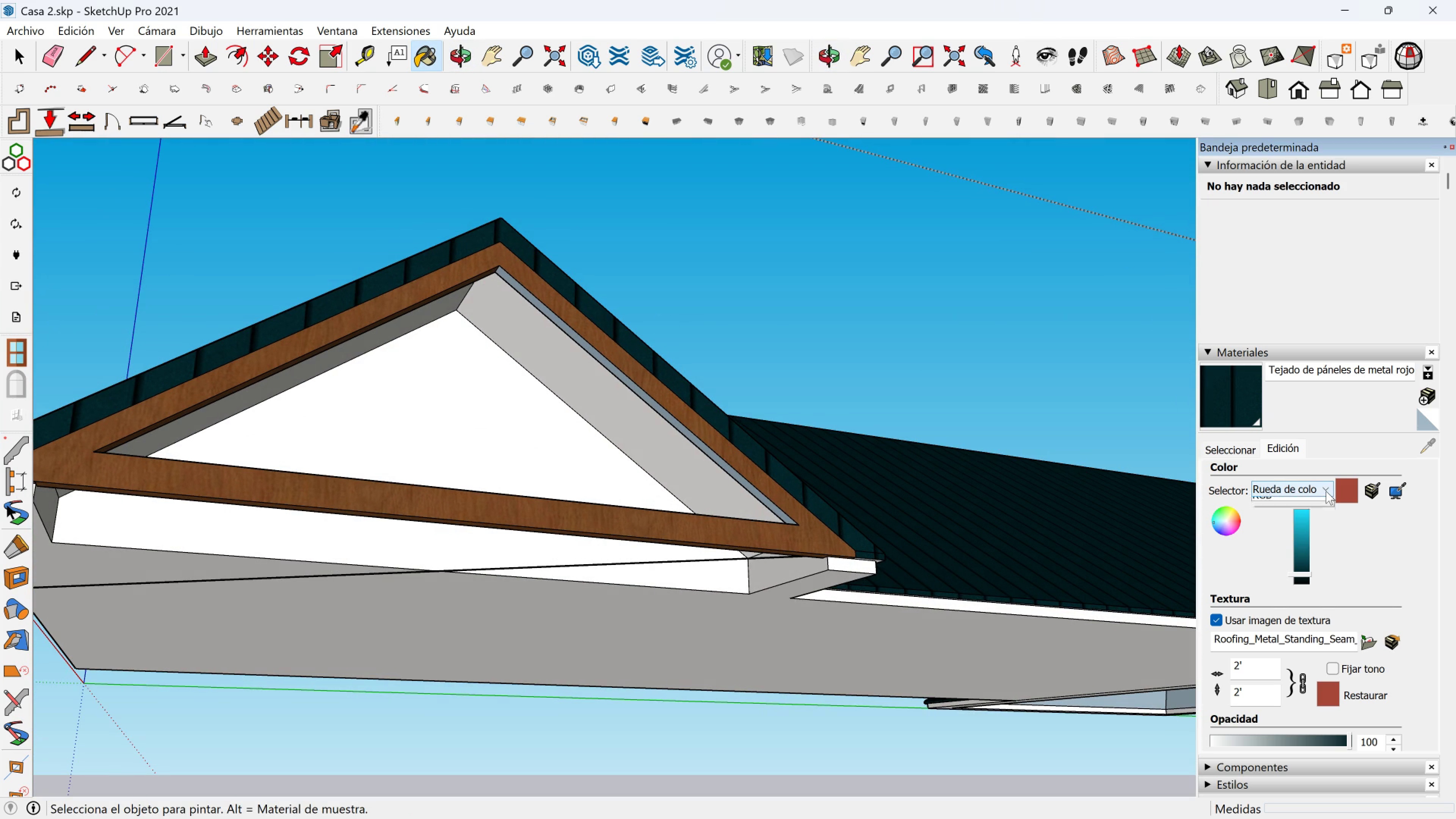 
left_click([1326, 491])
 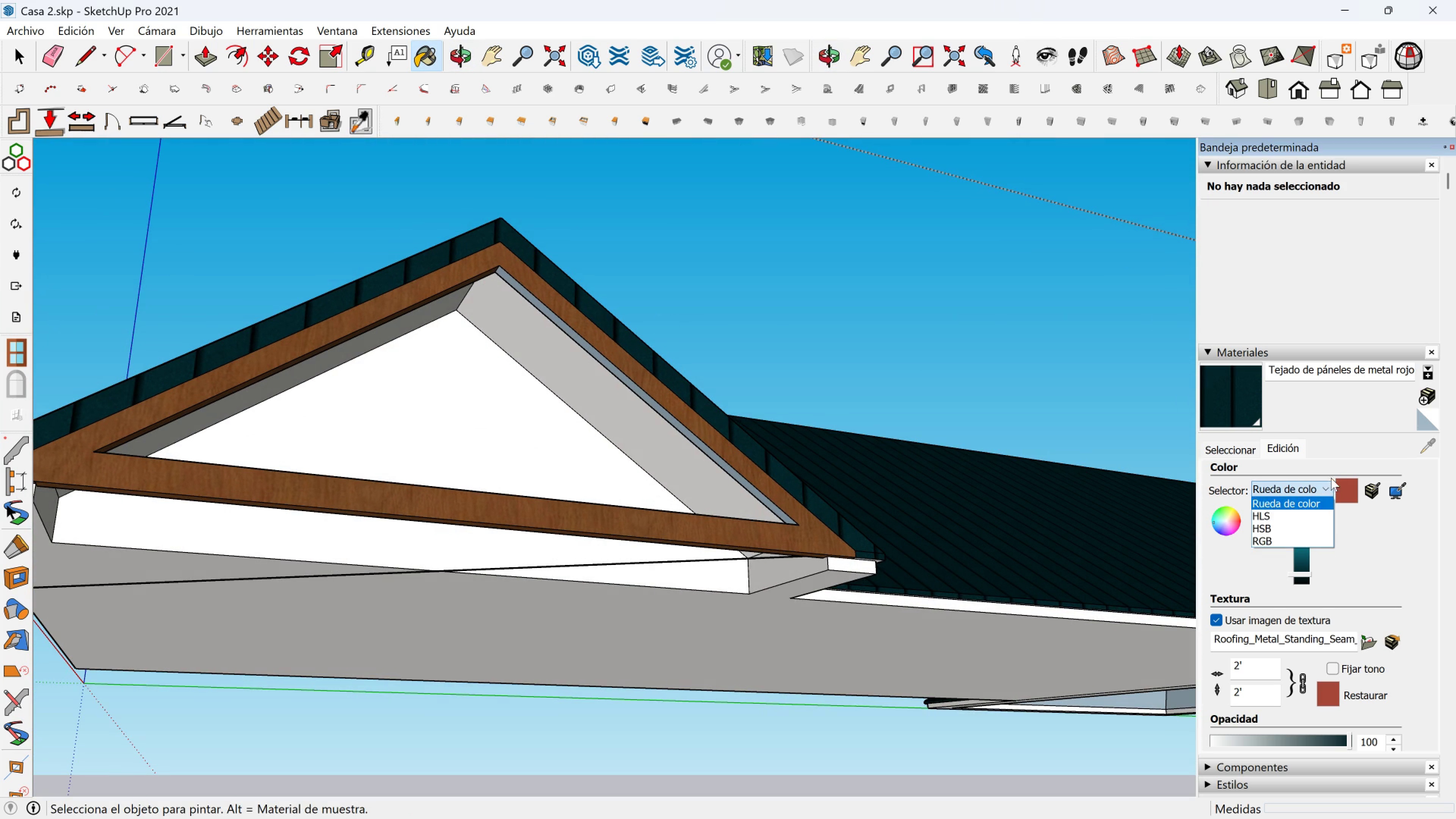 
left_click([1325, 482])
 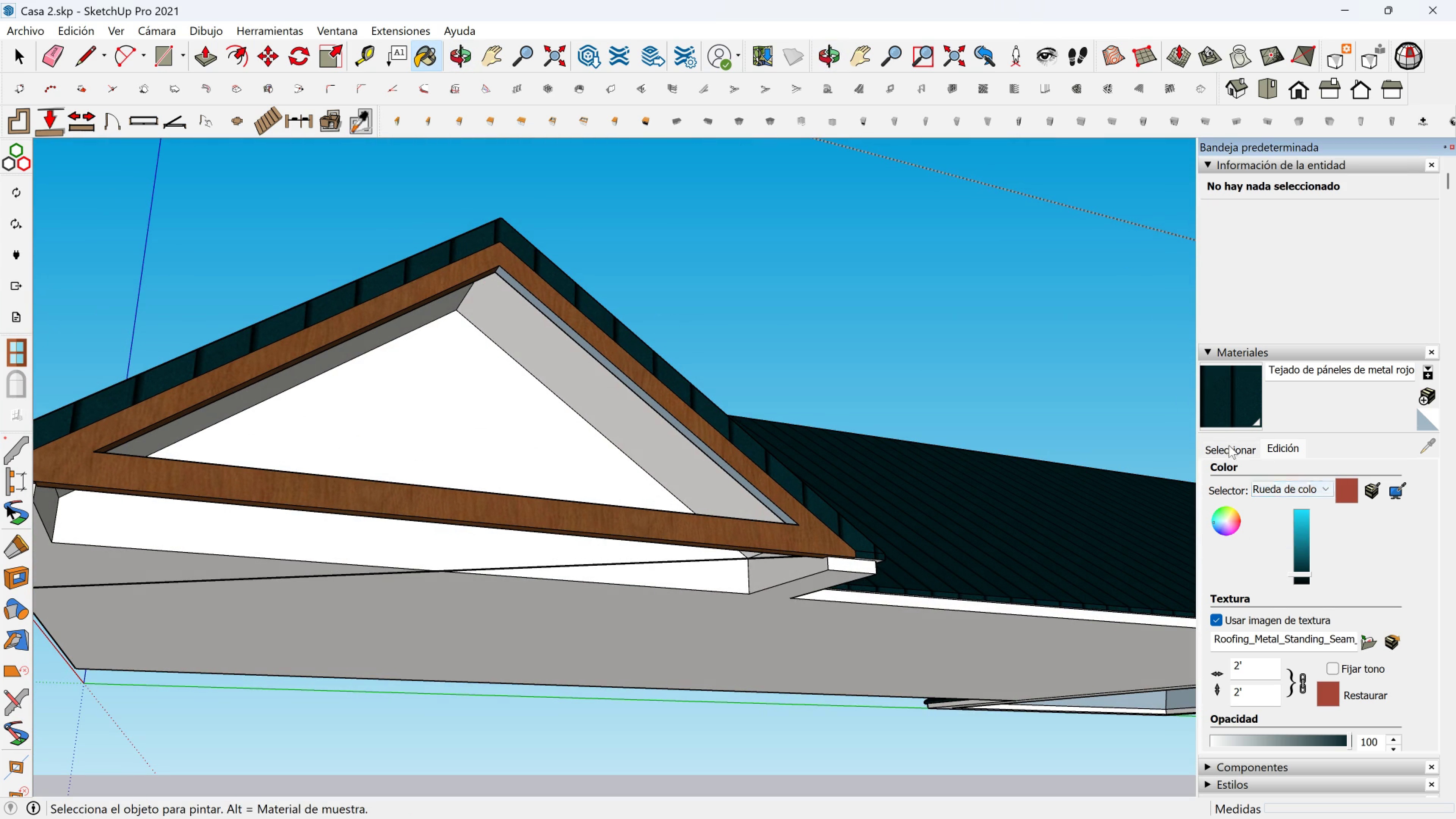 
left_click([1229, 445])
 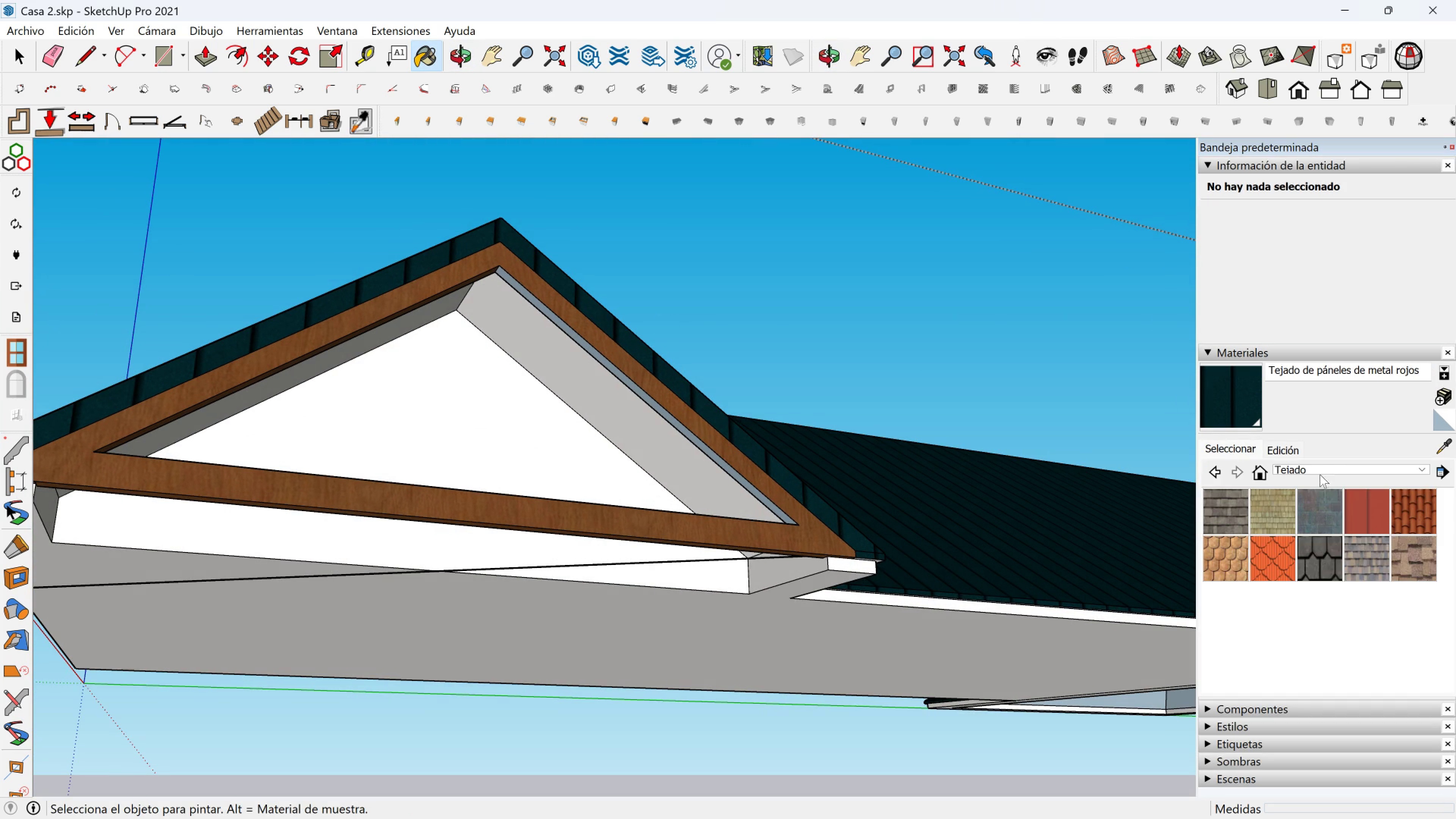 
left_click([1321, 468])
 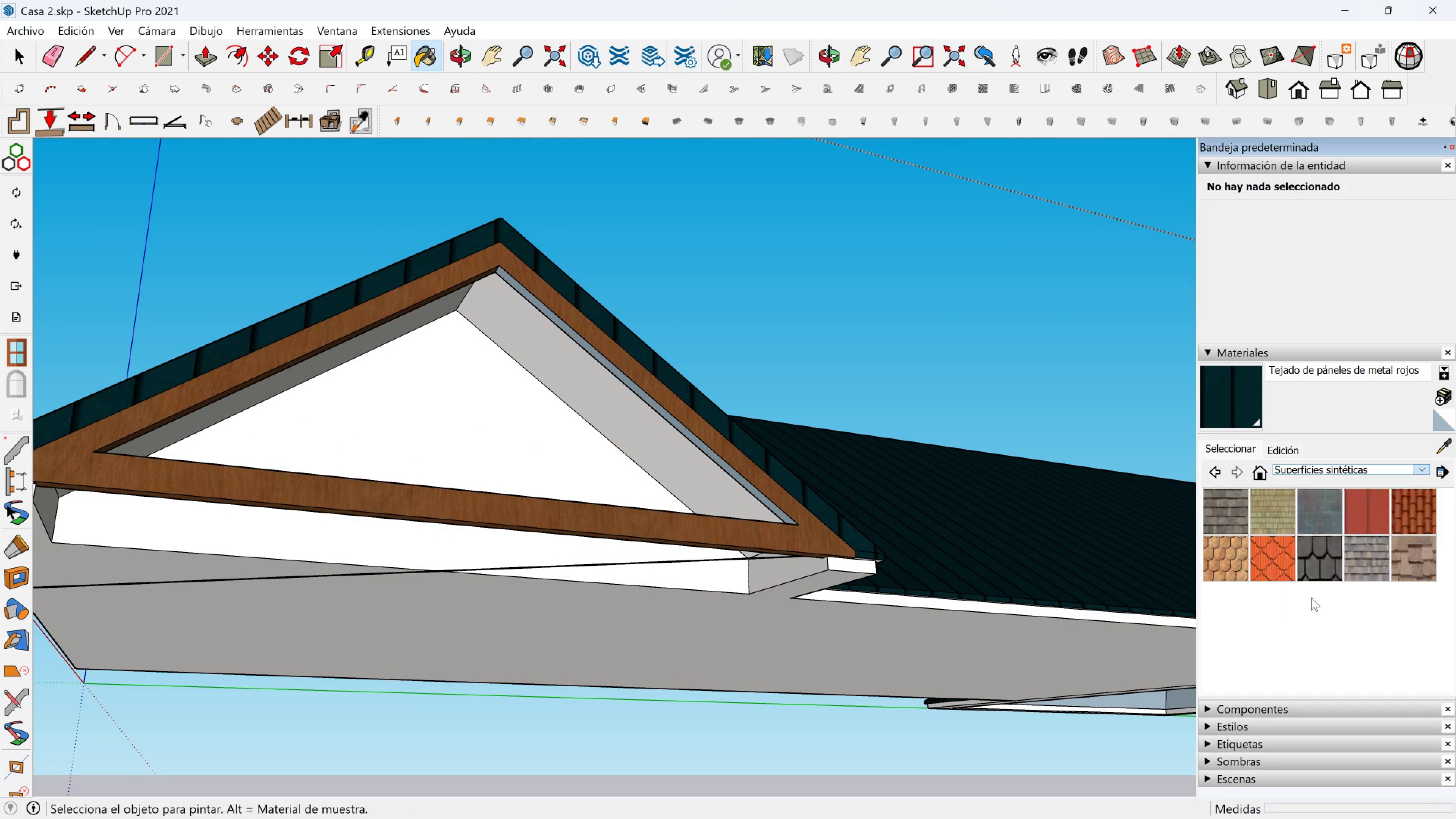 
left_click([1311, 598])
 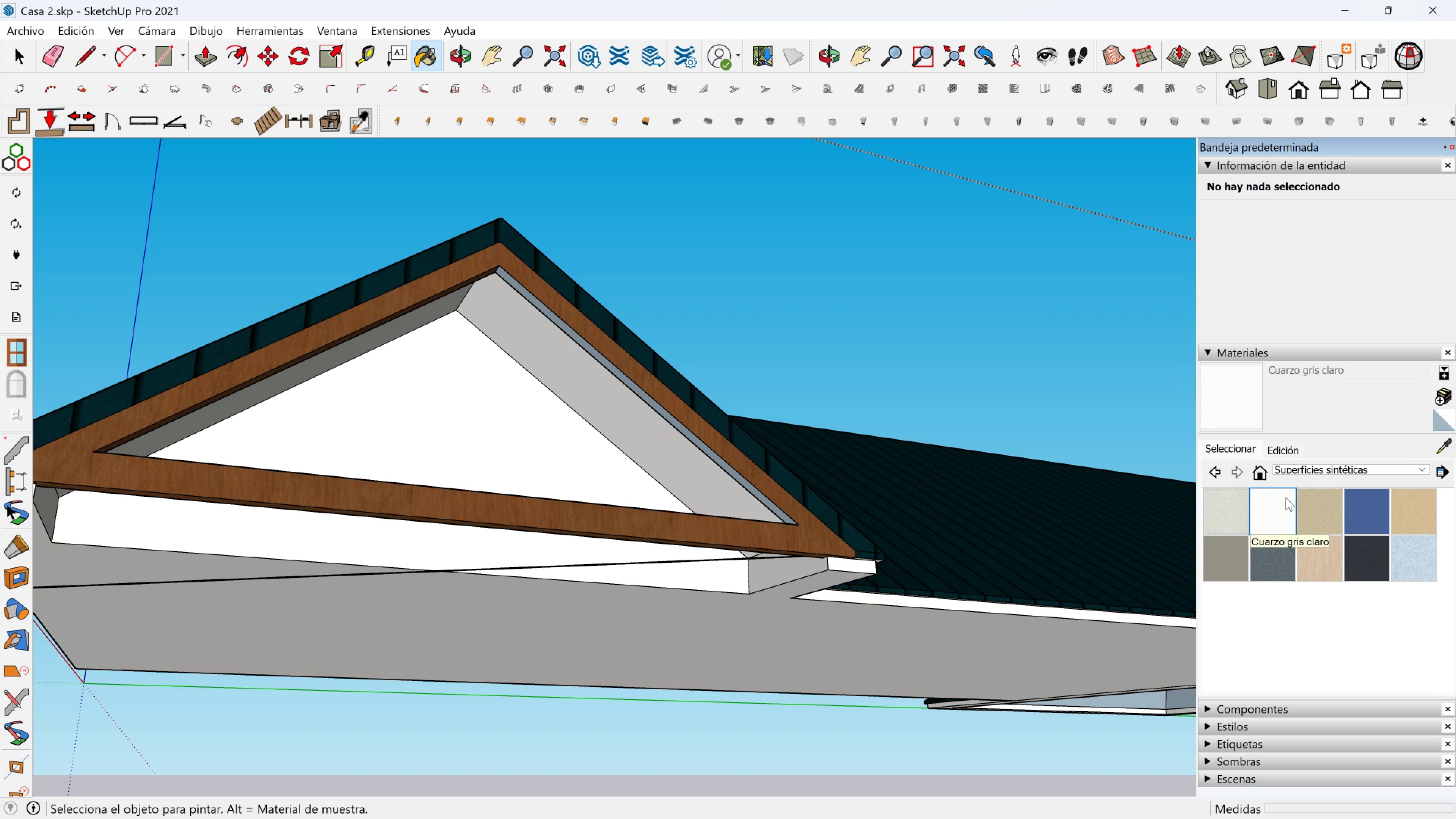 
left_click([1286, 497])
 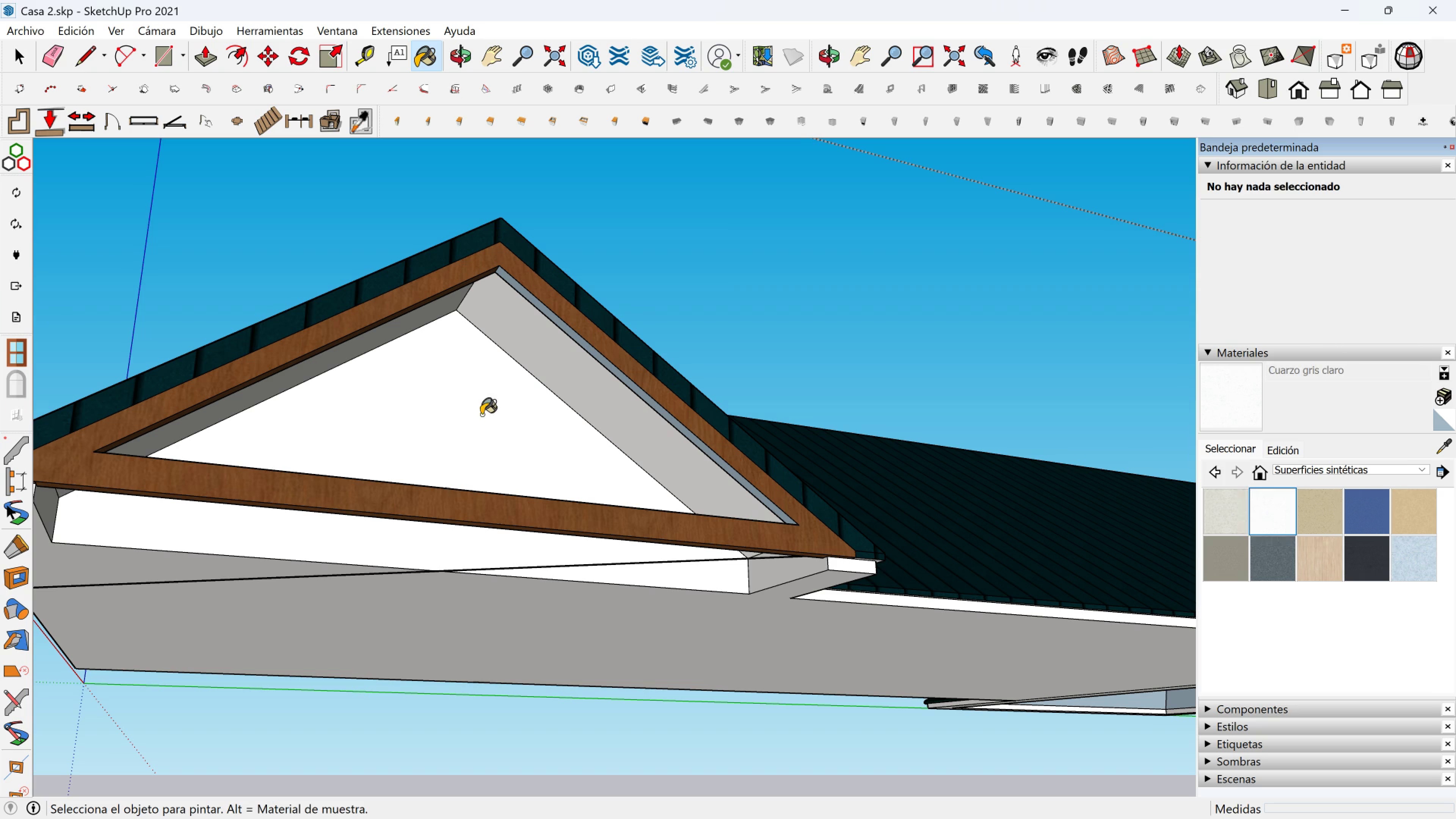 
left_click([481, 415])